 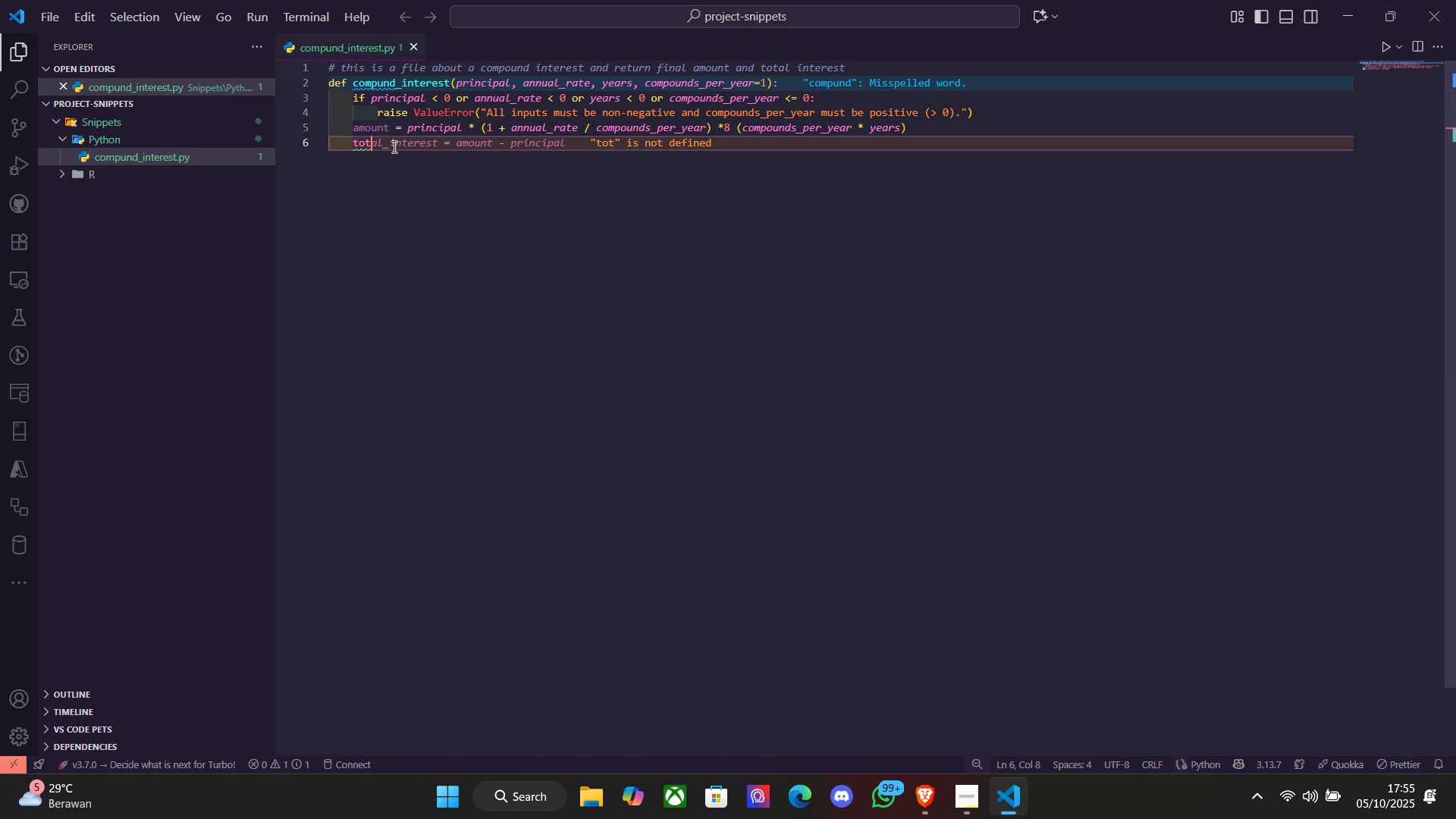 
type(al)
key(Tab)
 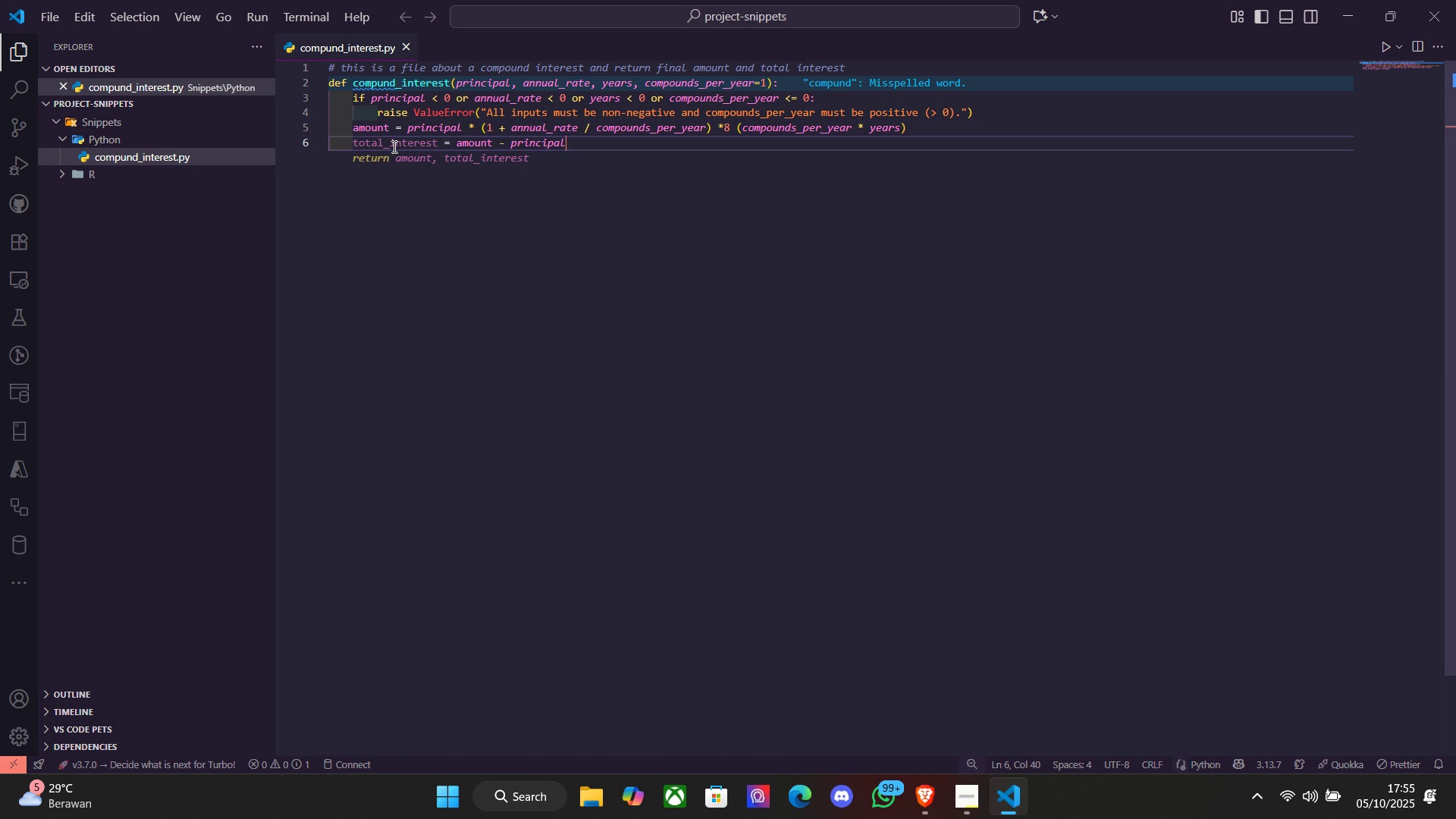 
key(Enter)
 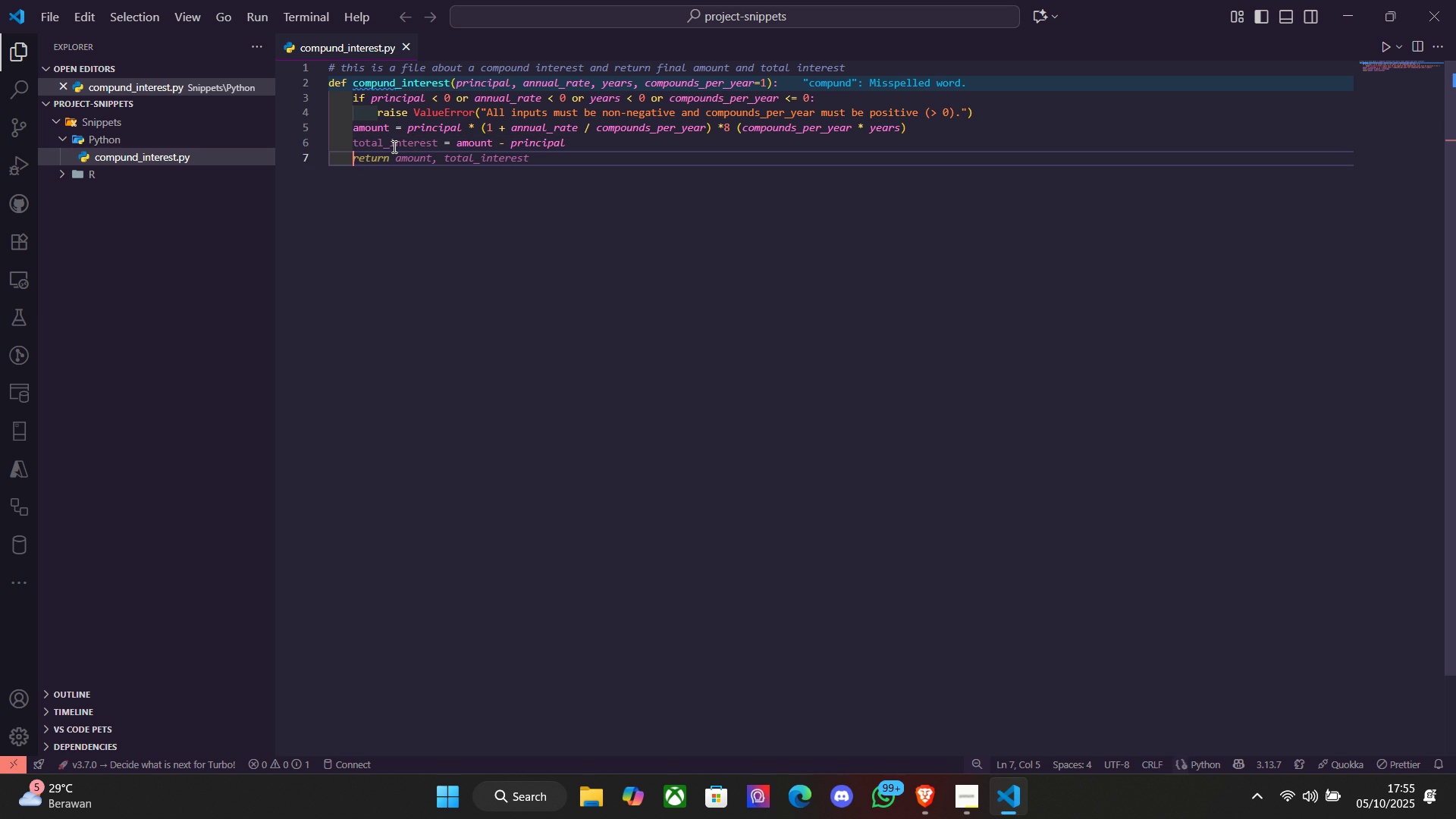 
key(Tab)
 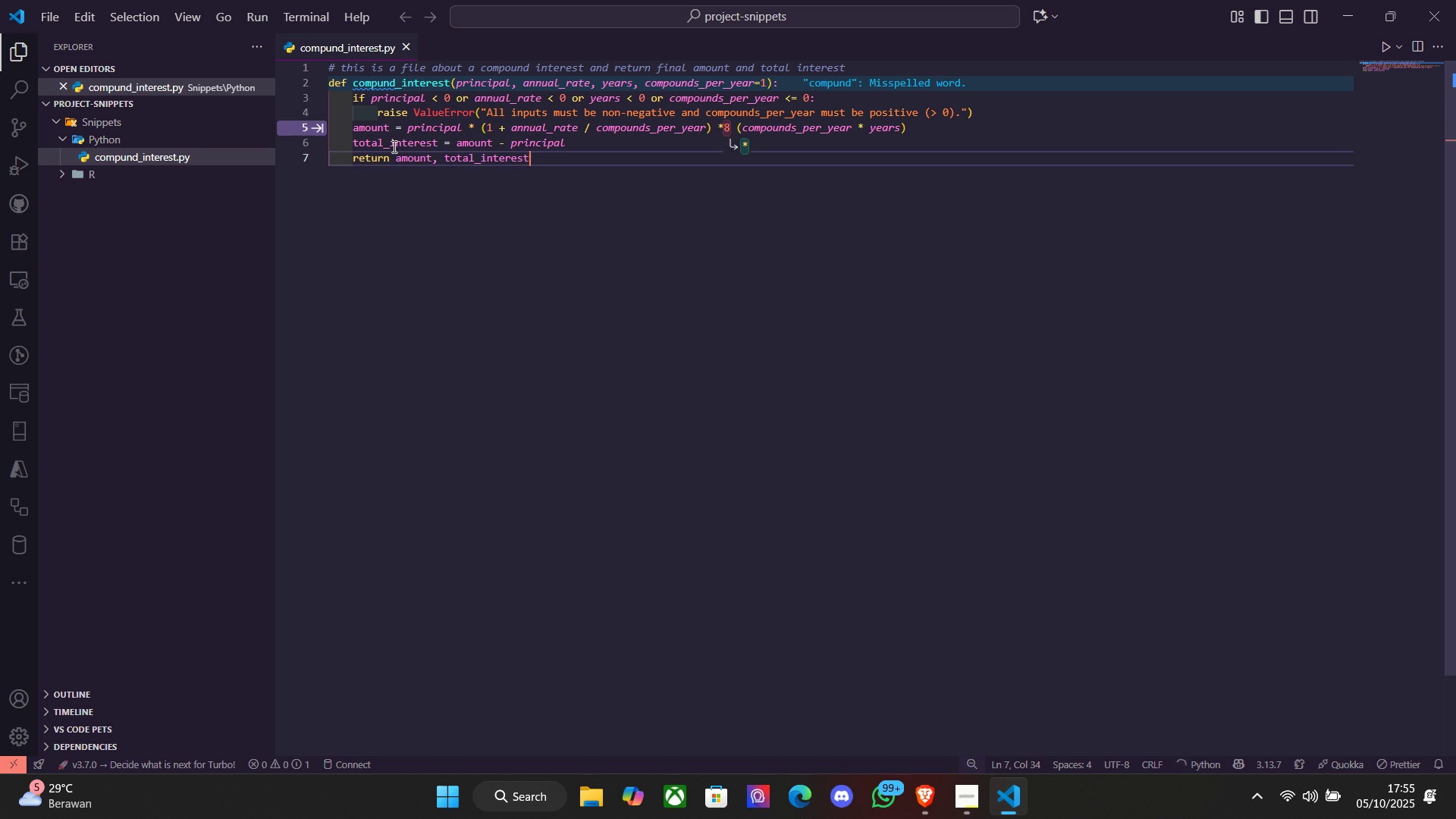 
key(Enter)
 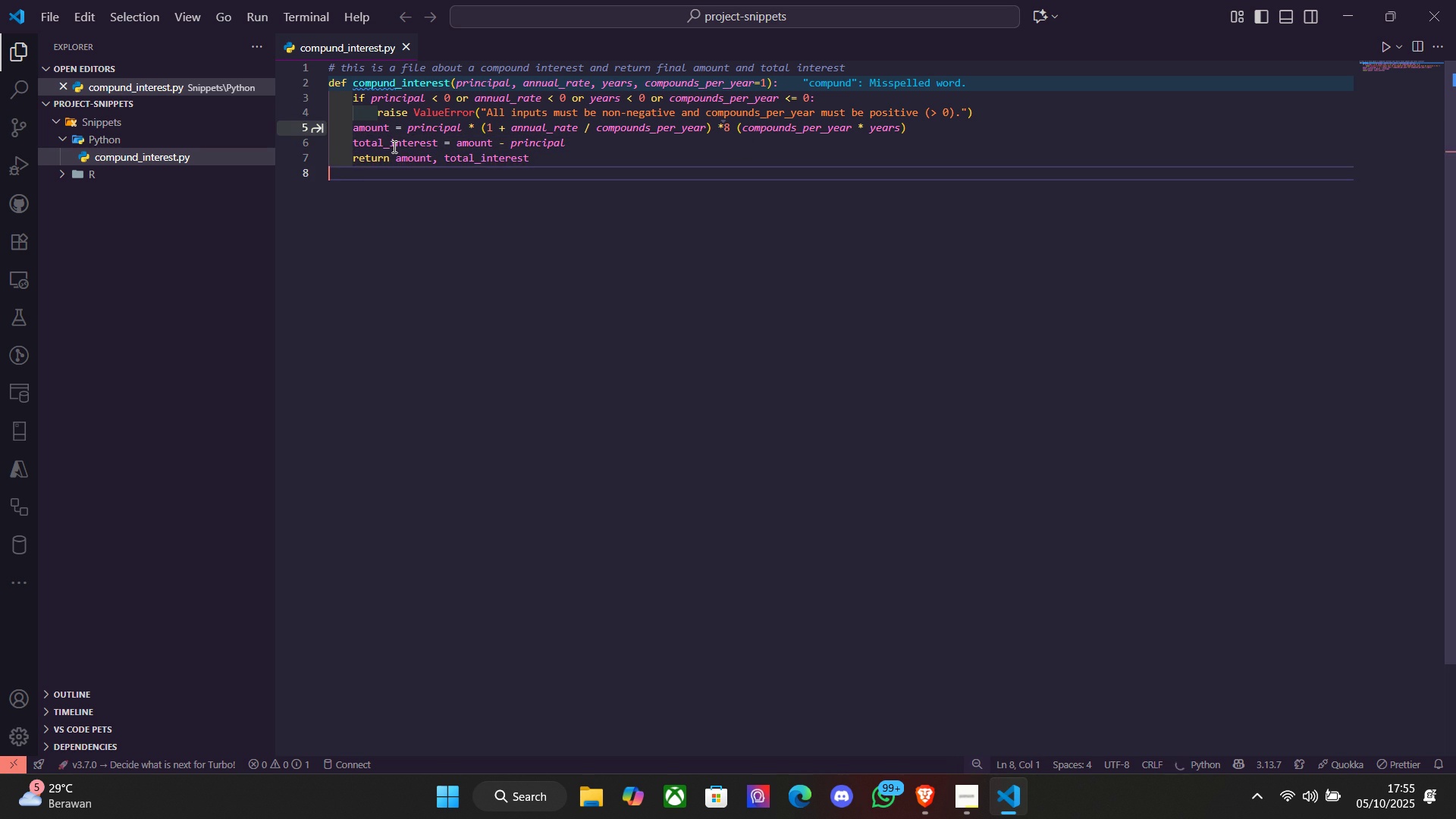 
key(Enter)
 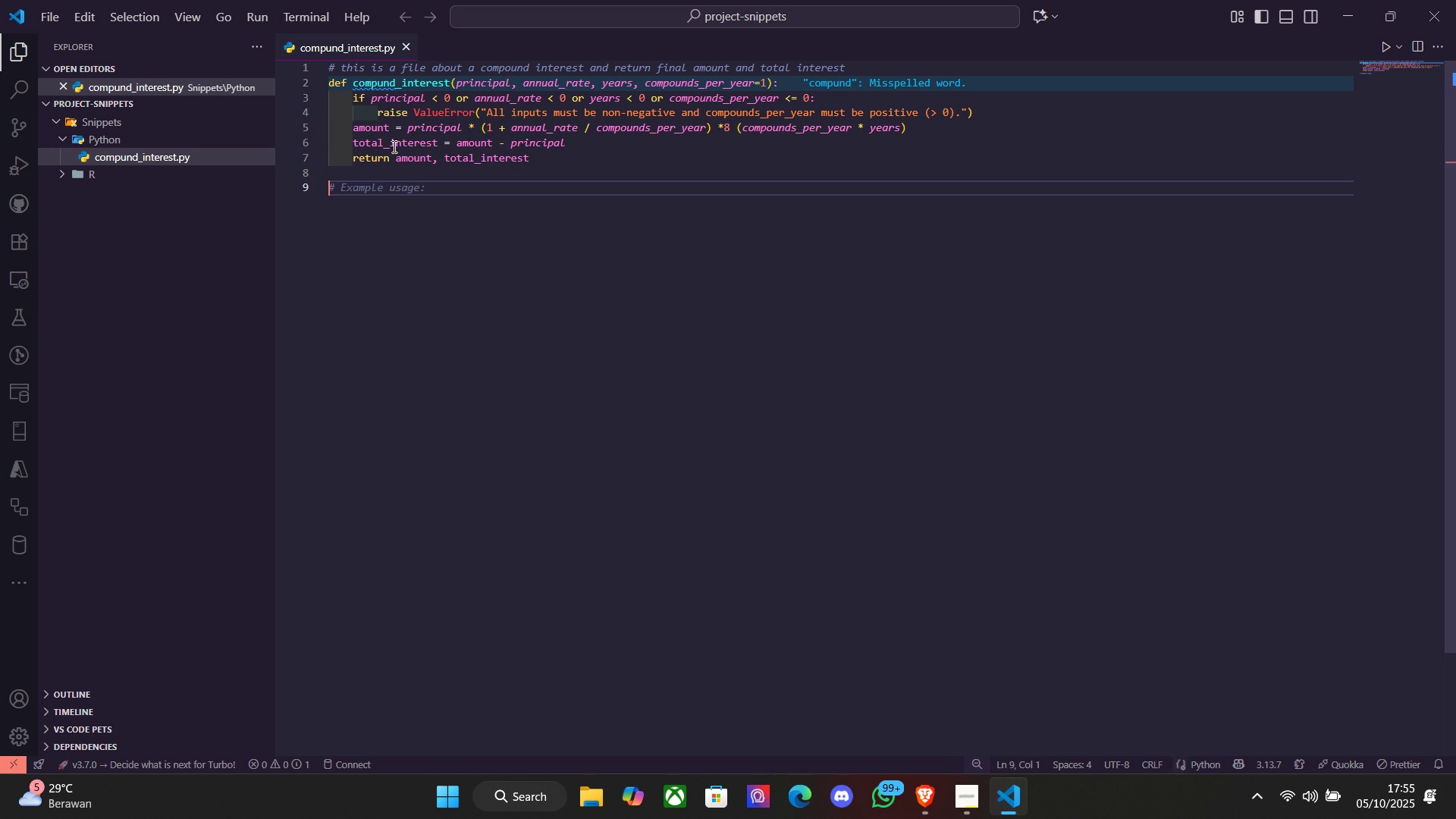 
type(if )
key(Tab)
 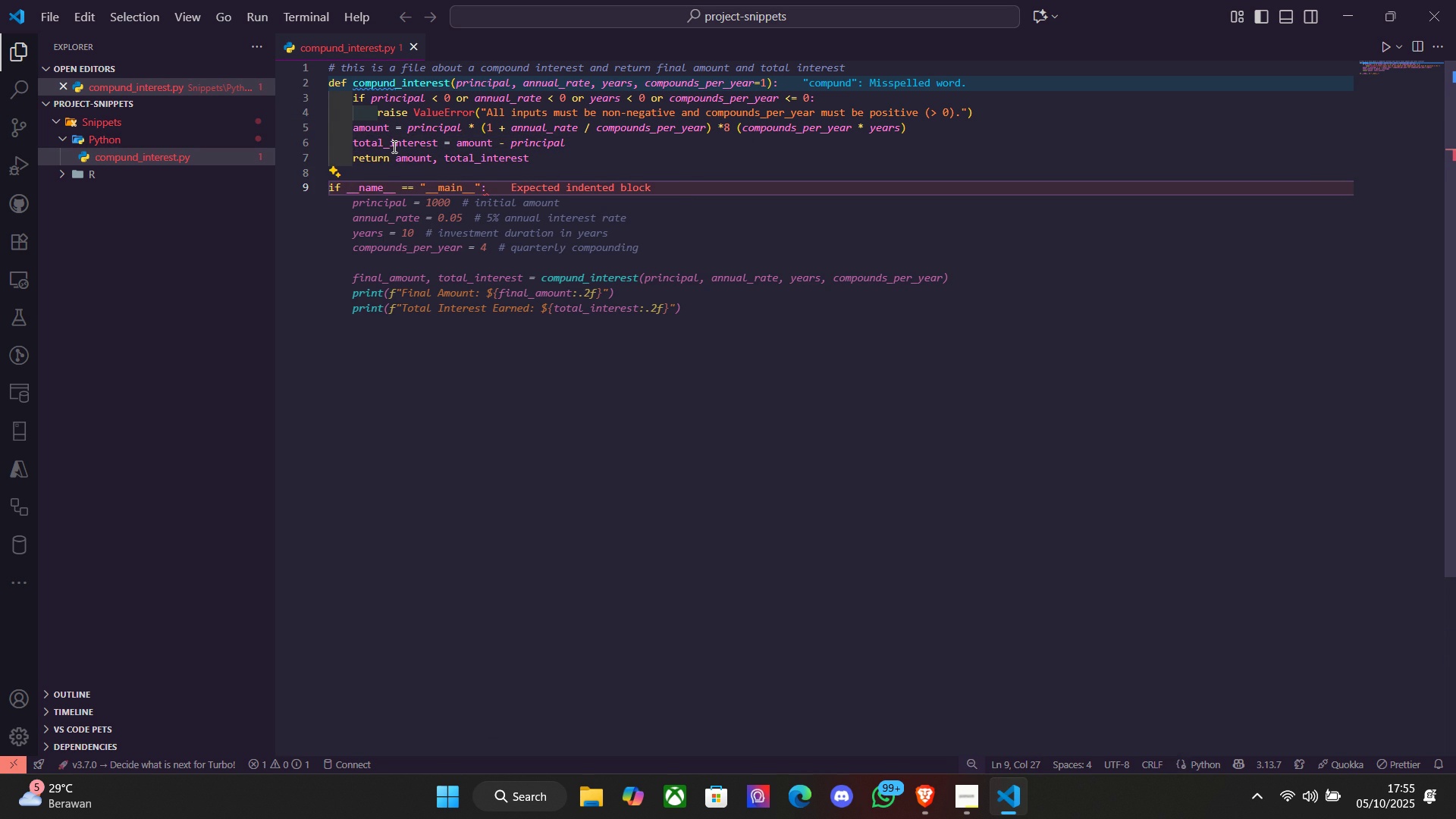 
key(Enter)
 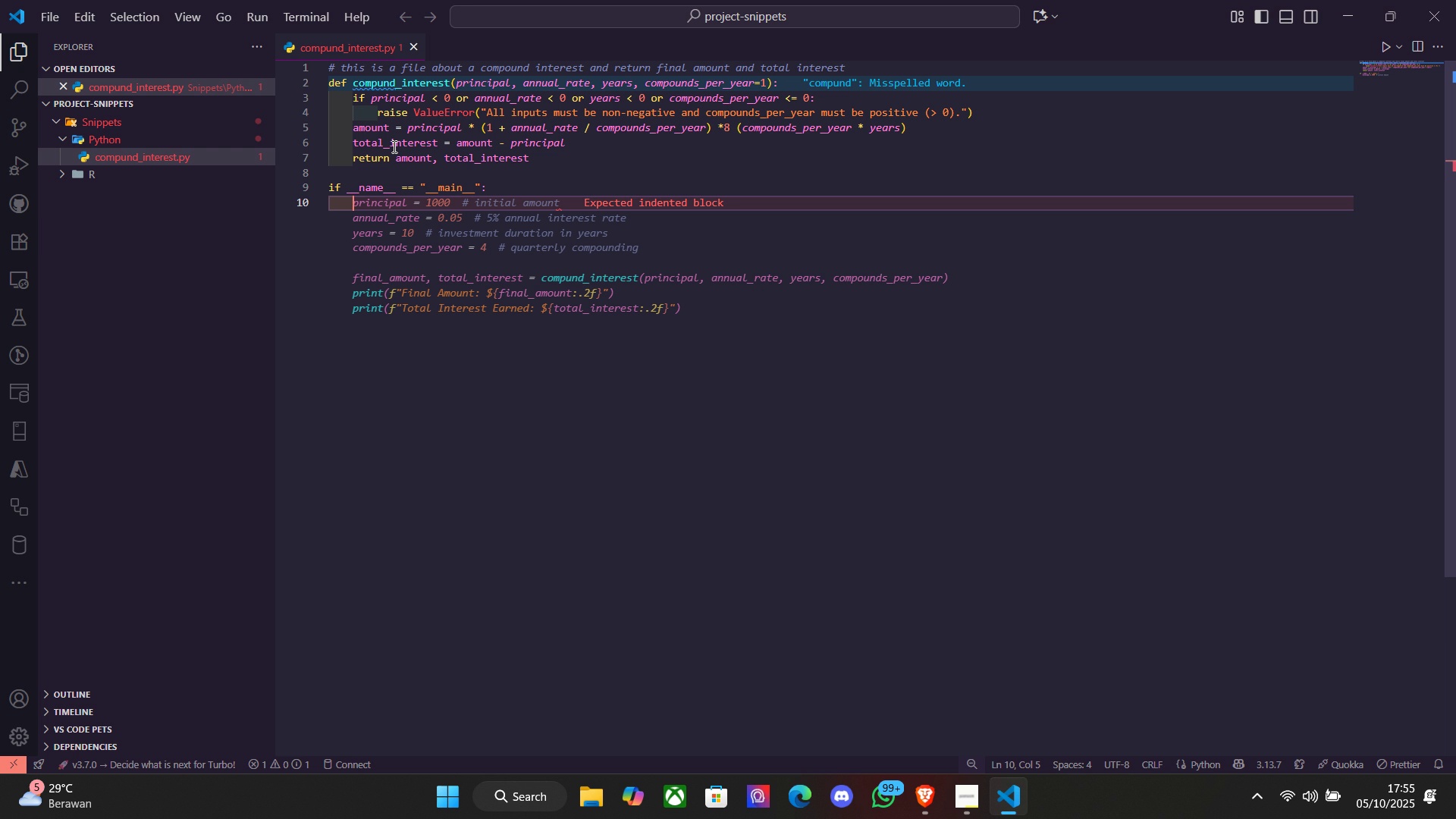 
wait(6.37)
 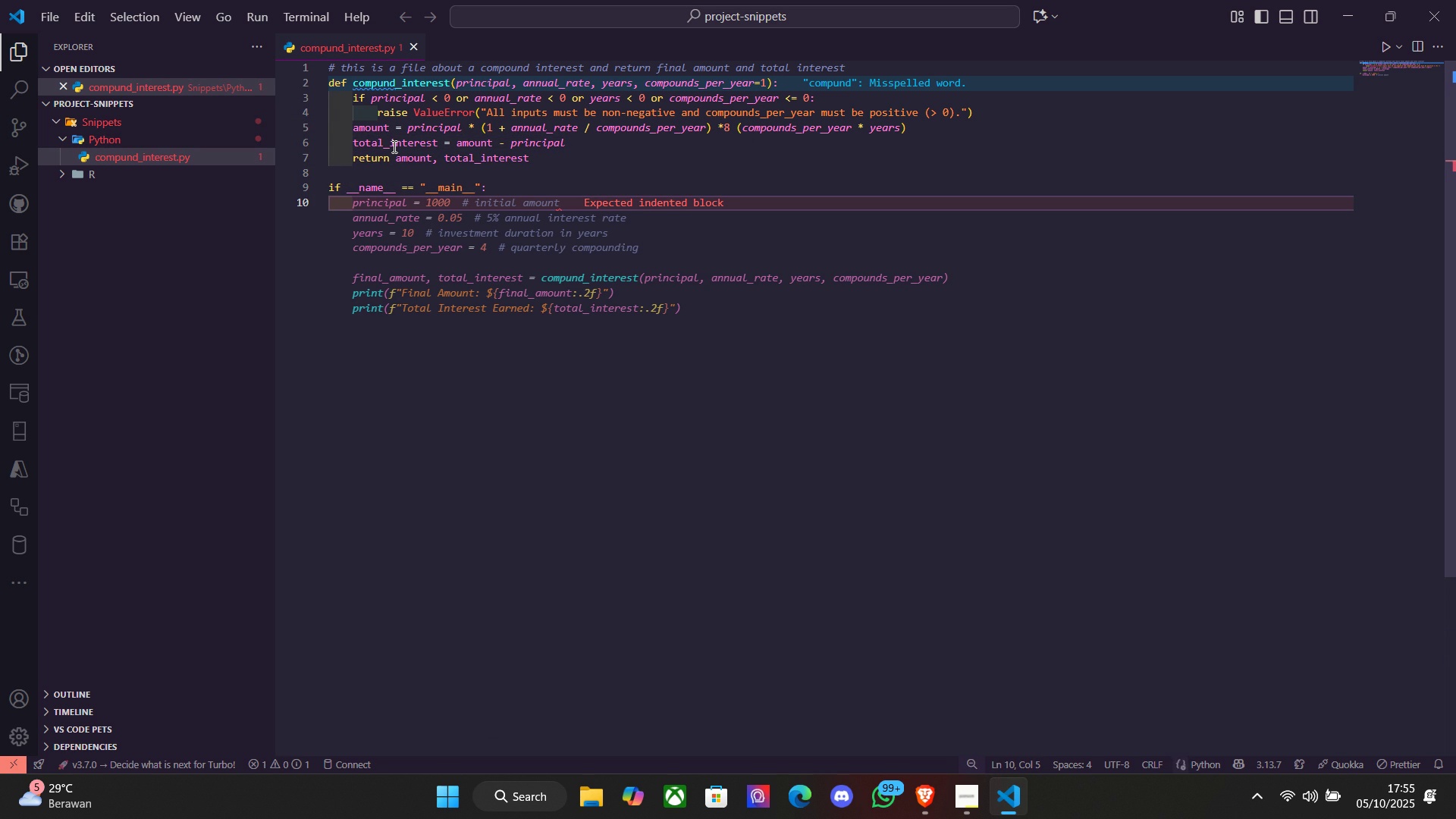 
type(final )
key(Backspace)
type(, int)
 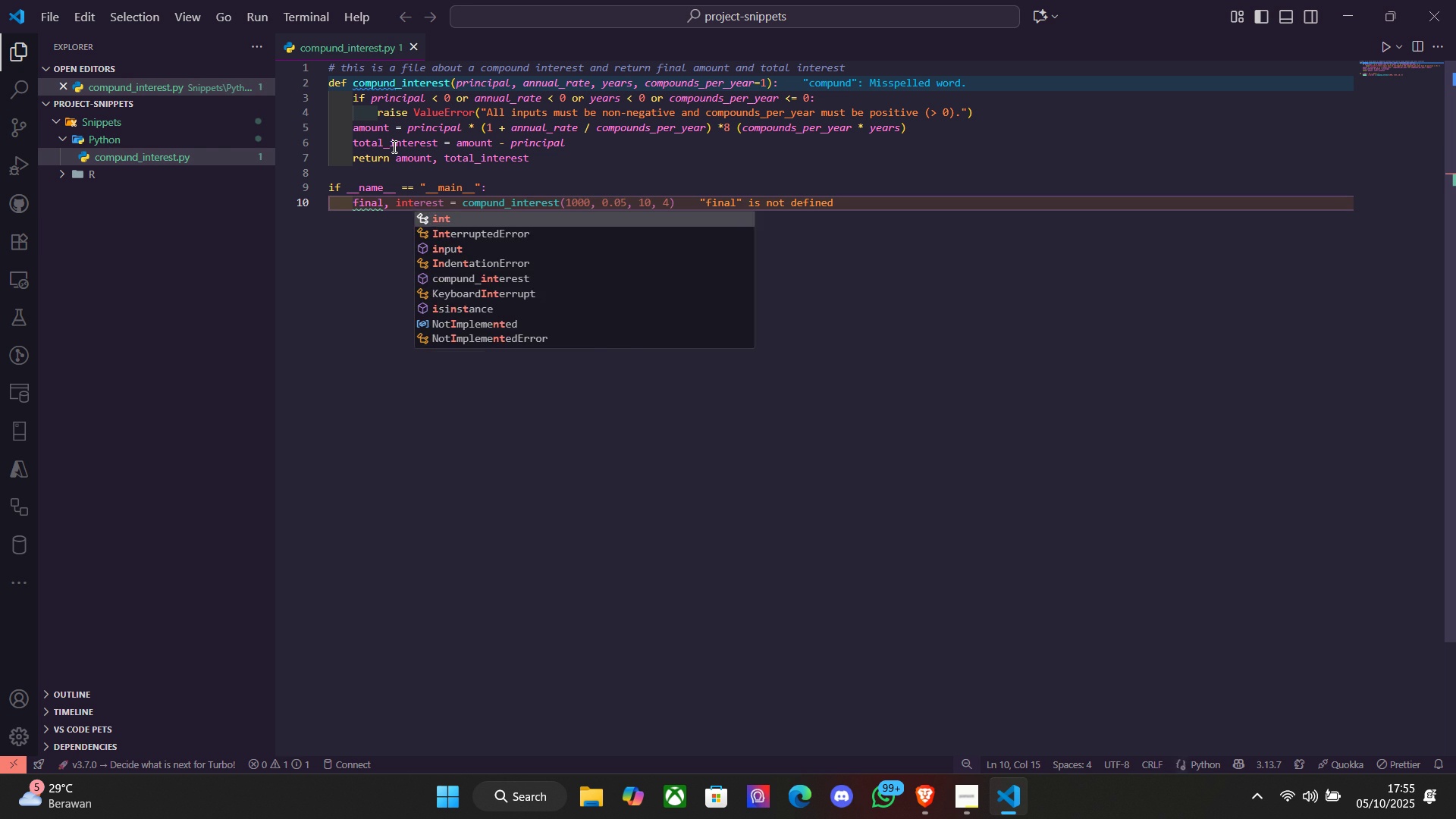 
key(Enter)
 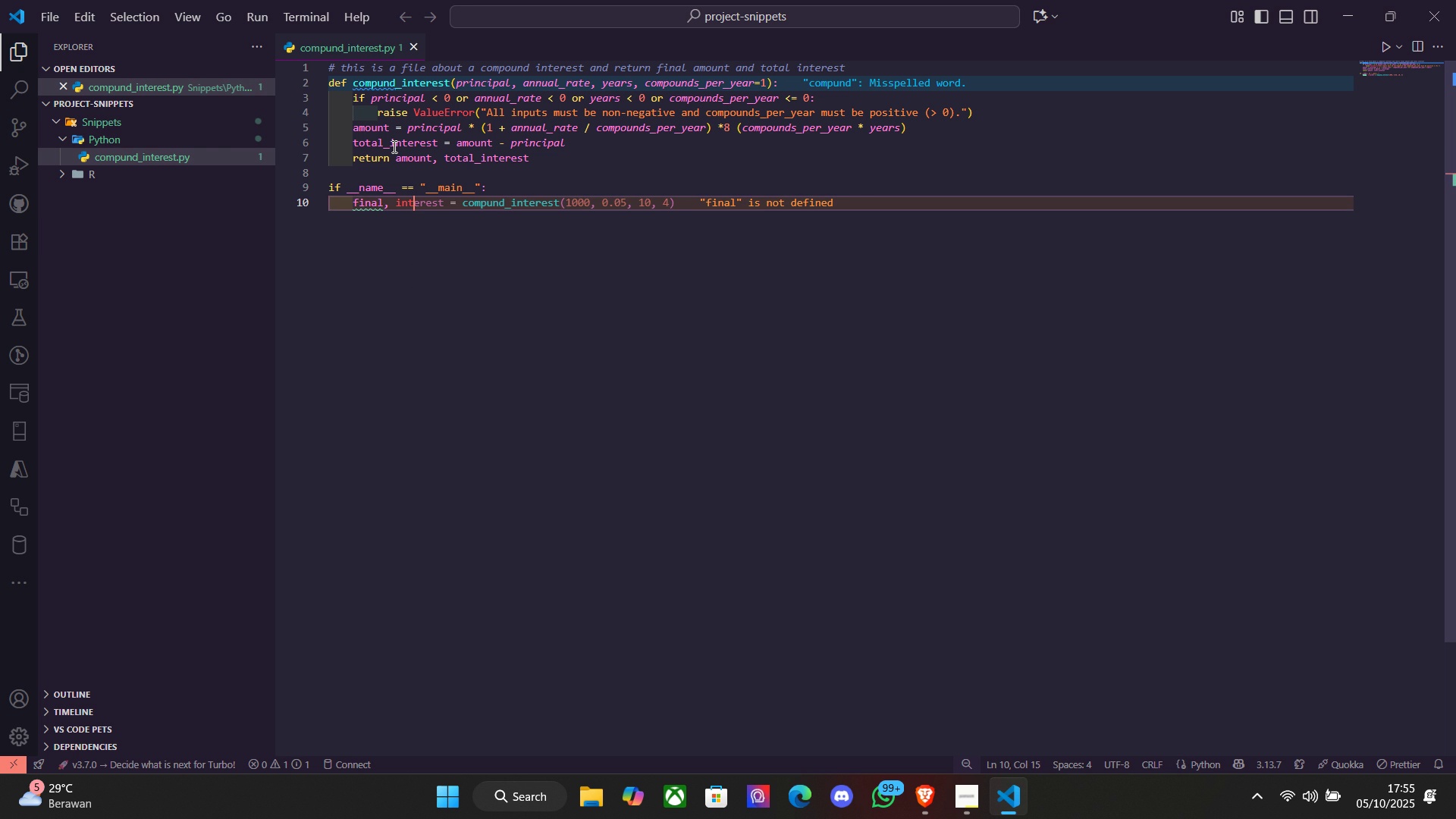 
wait(7.13)
 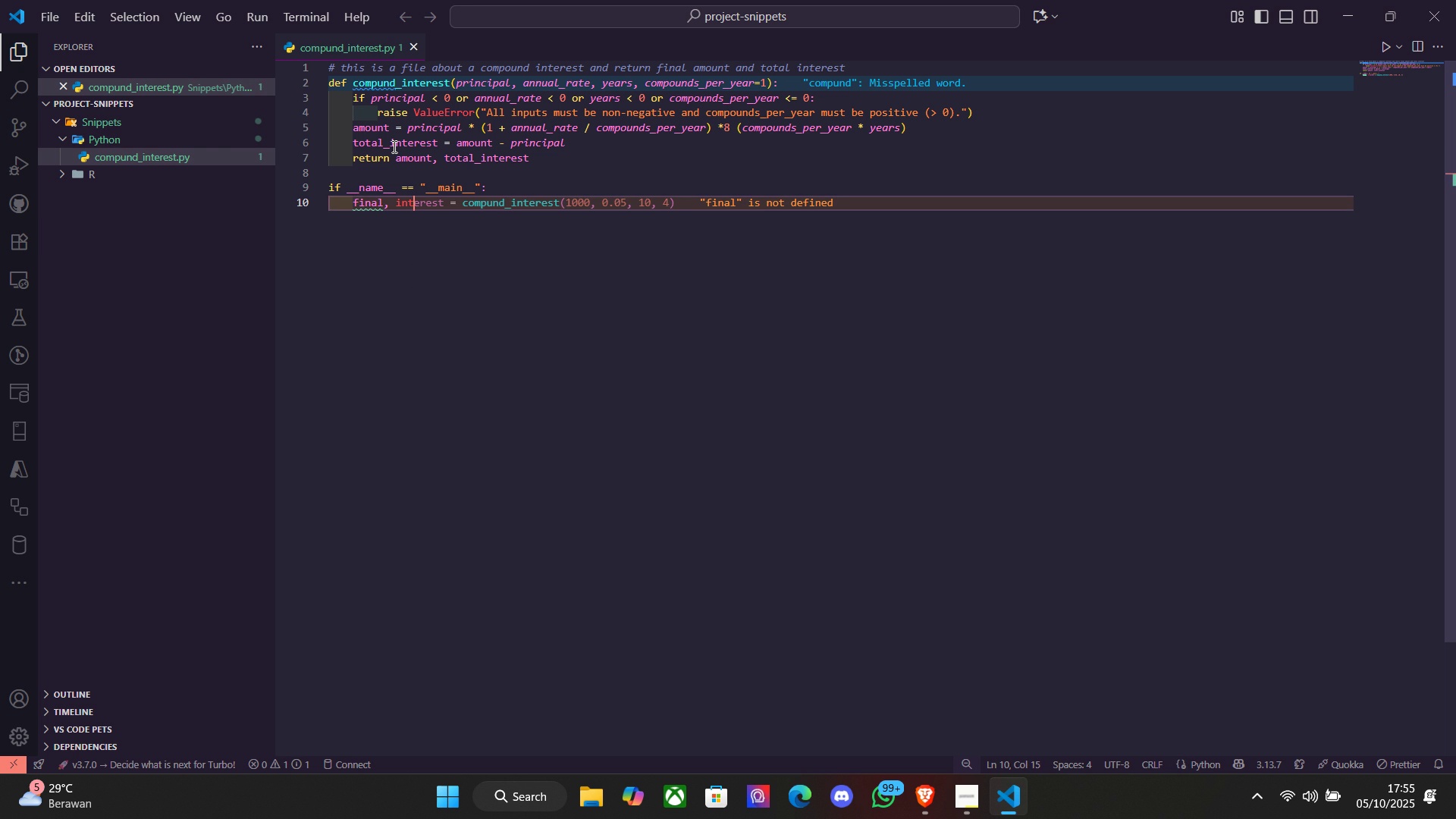 
key(Tab)
 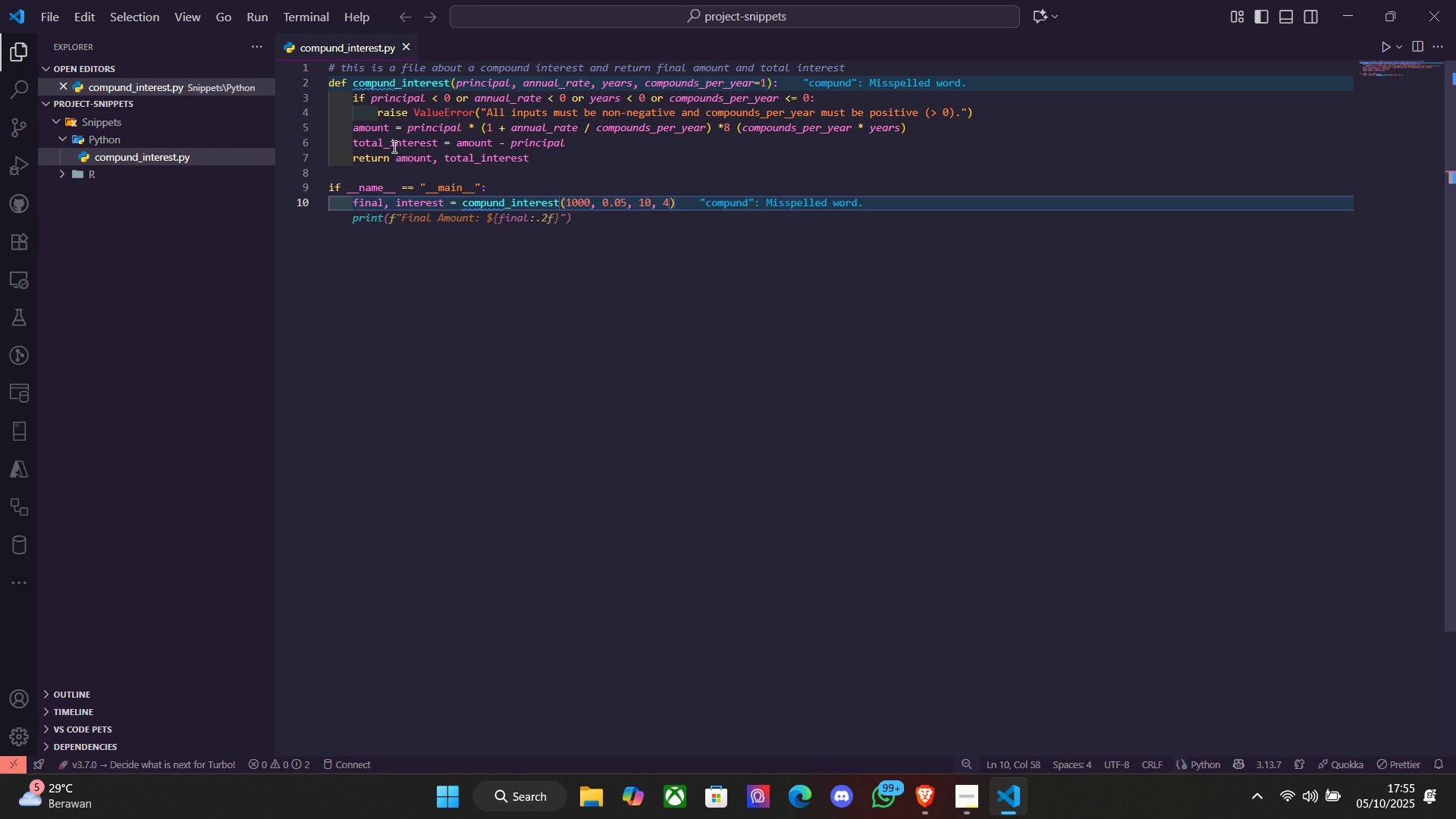 
key(Enter)
 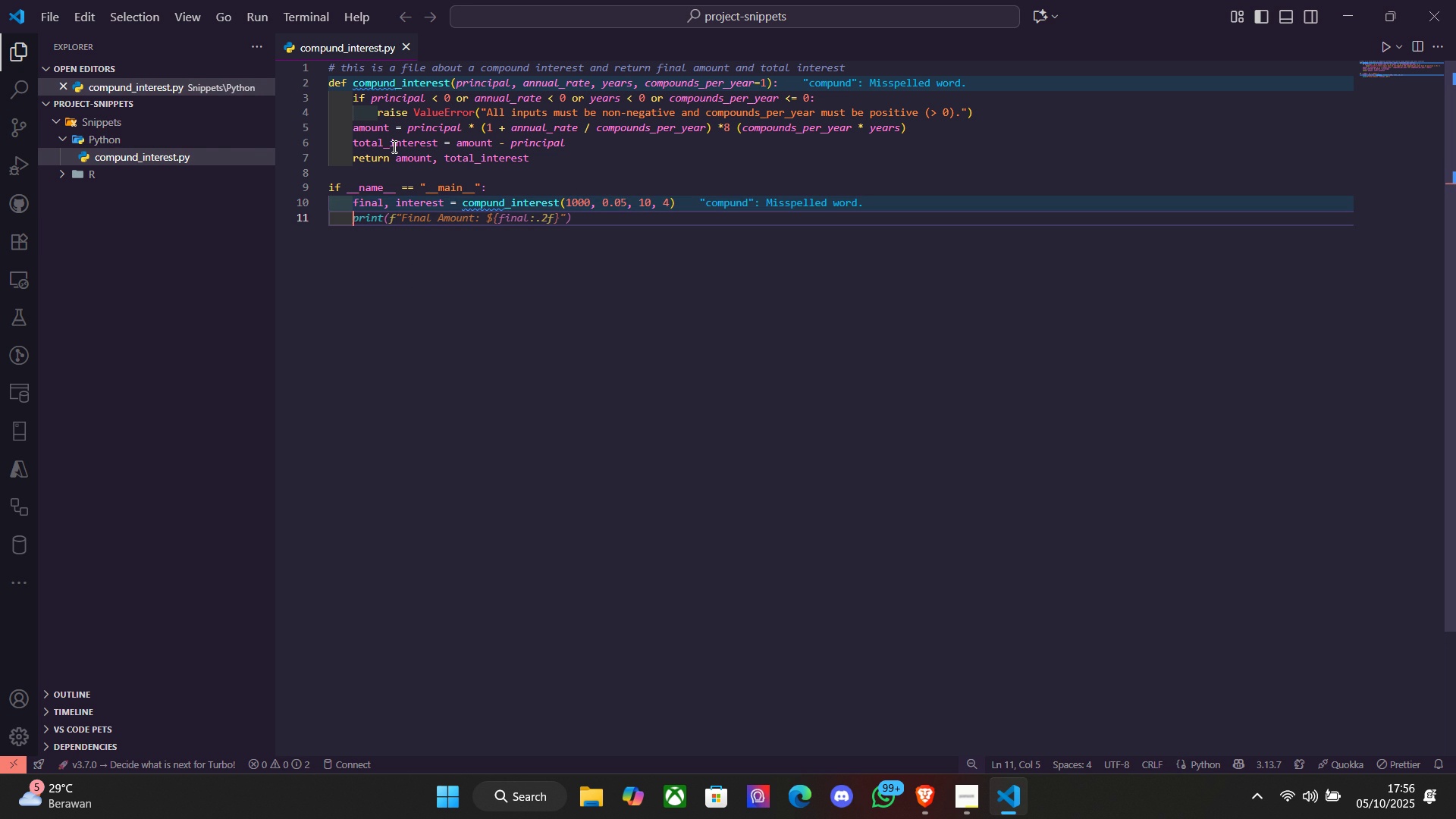 
wait(5.42)
 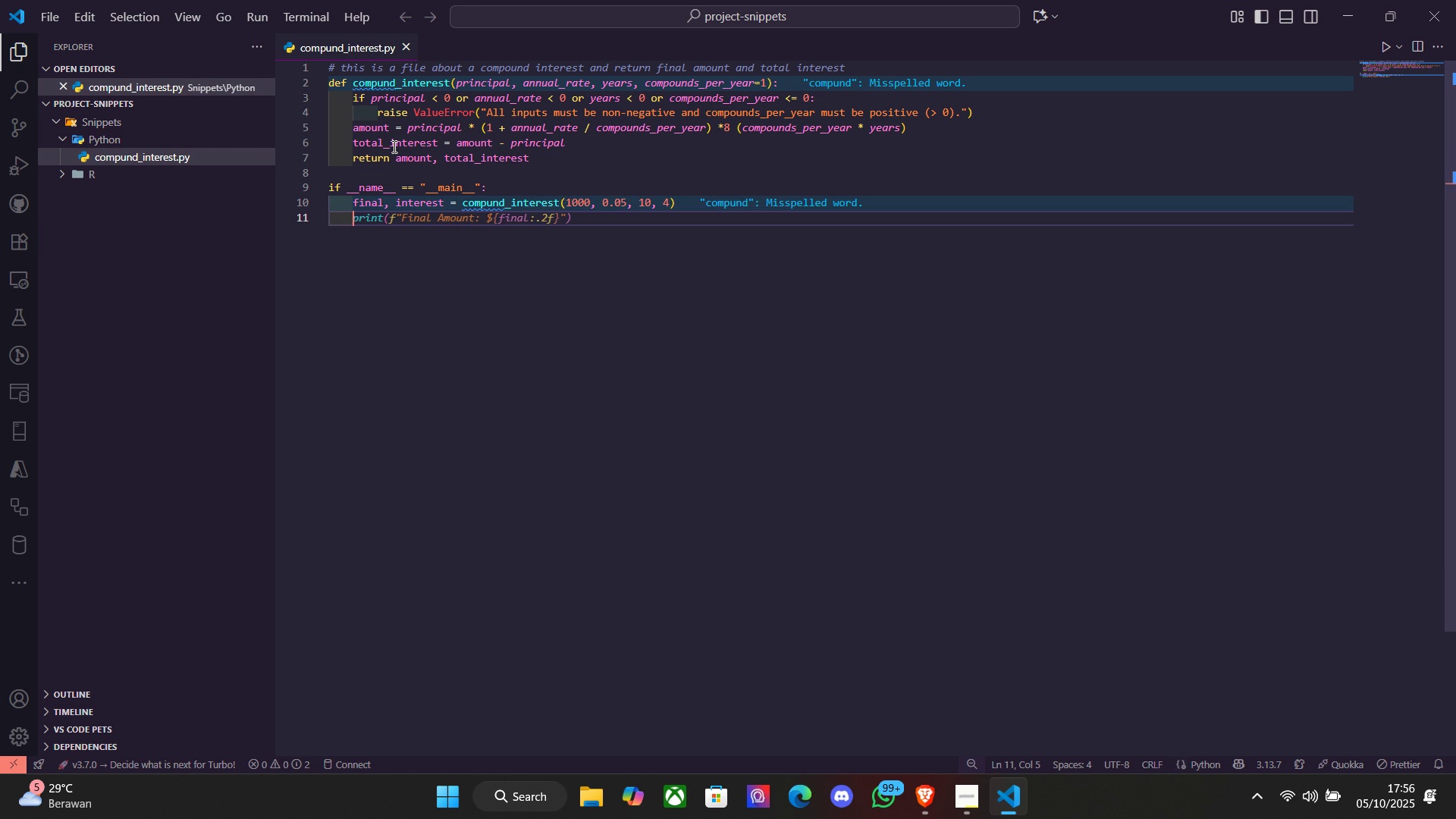 
type(print(f"Final Amp)
key(Backspace)
type(ount: {final: 2)
key(Backspace)
type(.2f)